 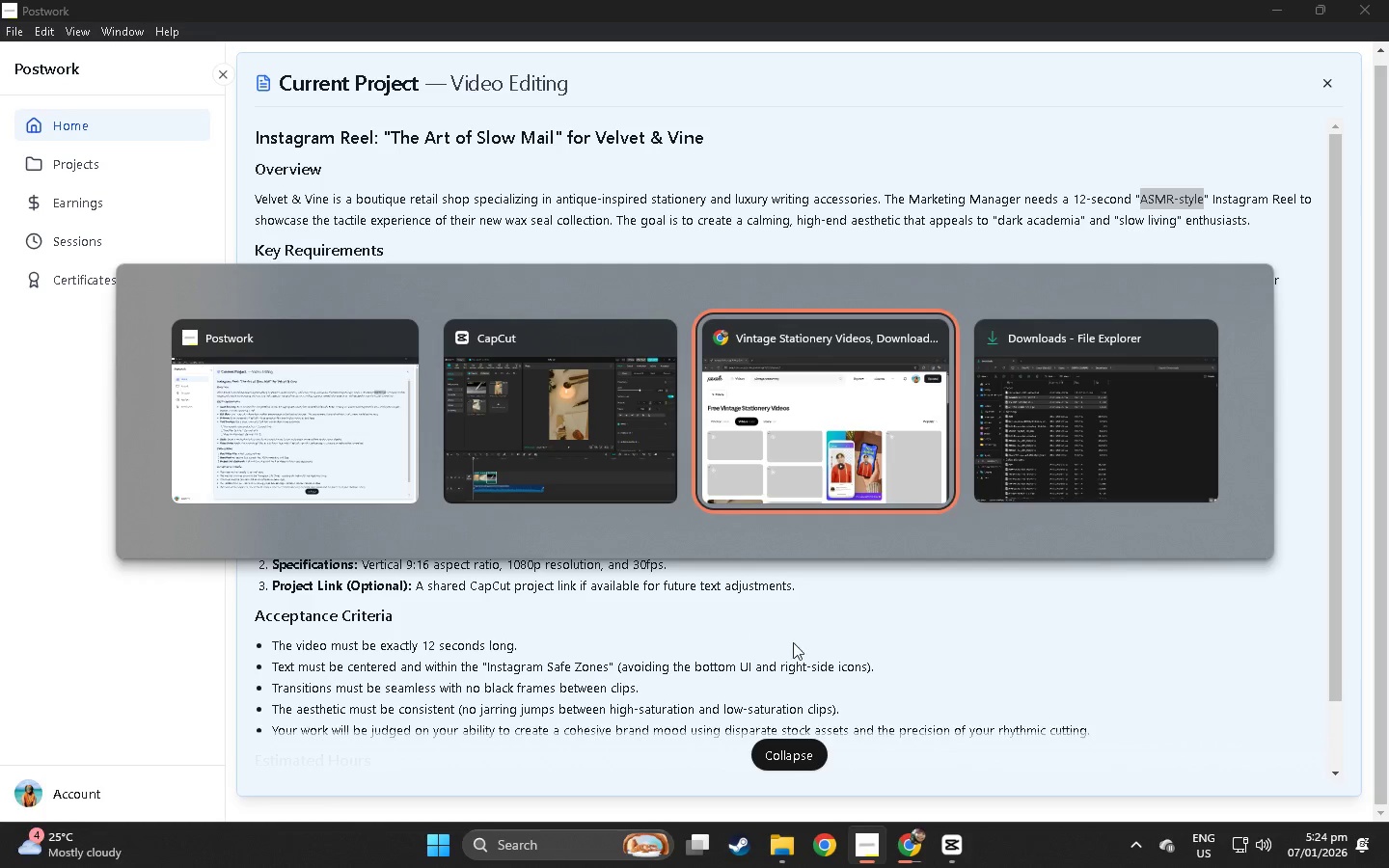 
key(Alt+Tab)
 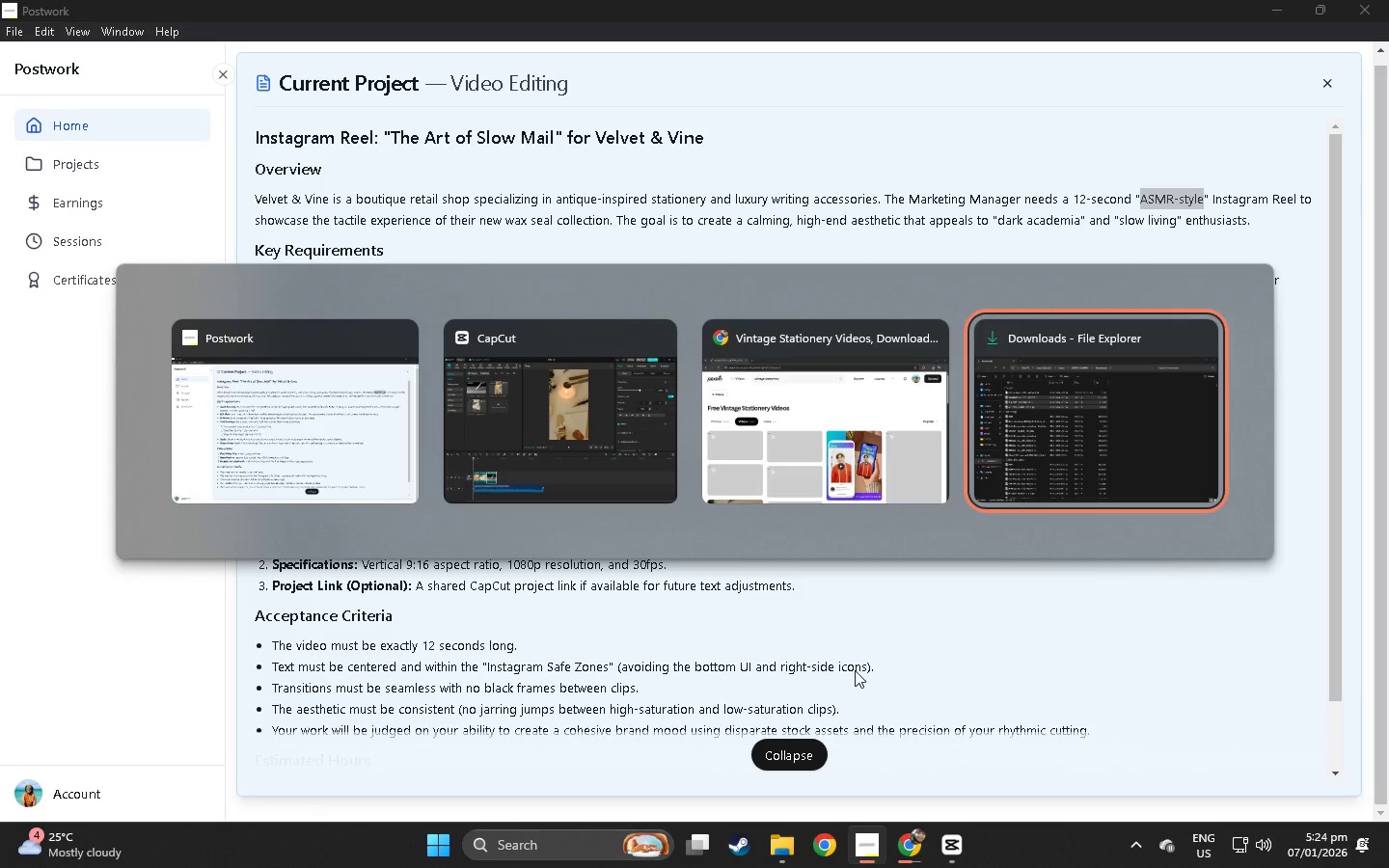 
key(Alt+Tab)
 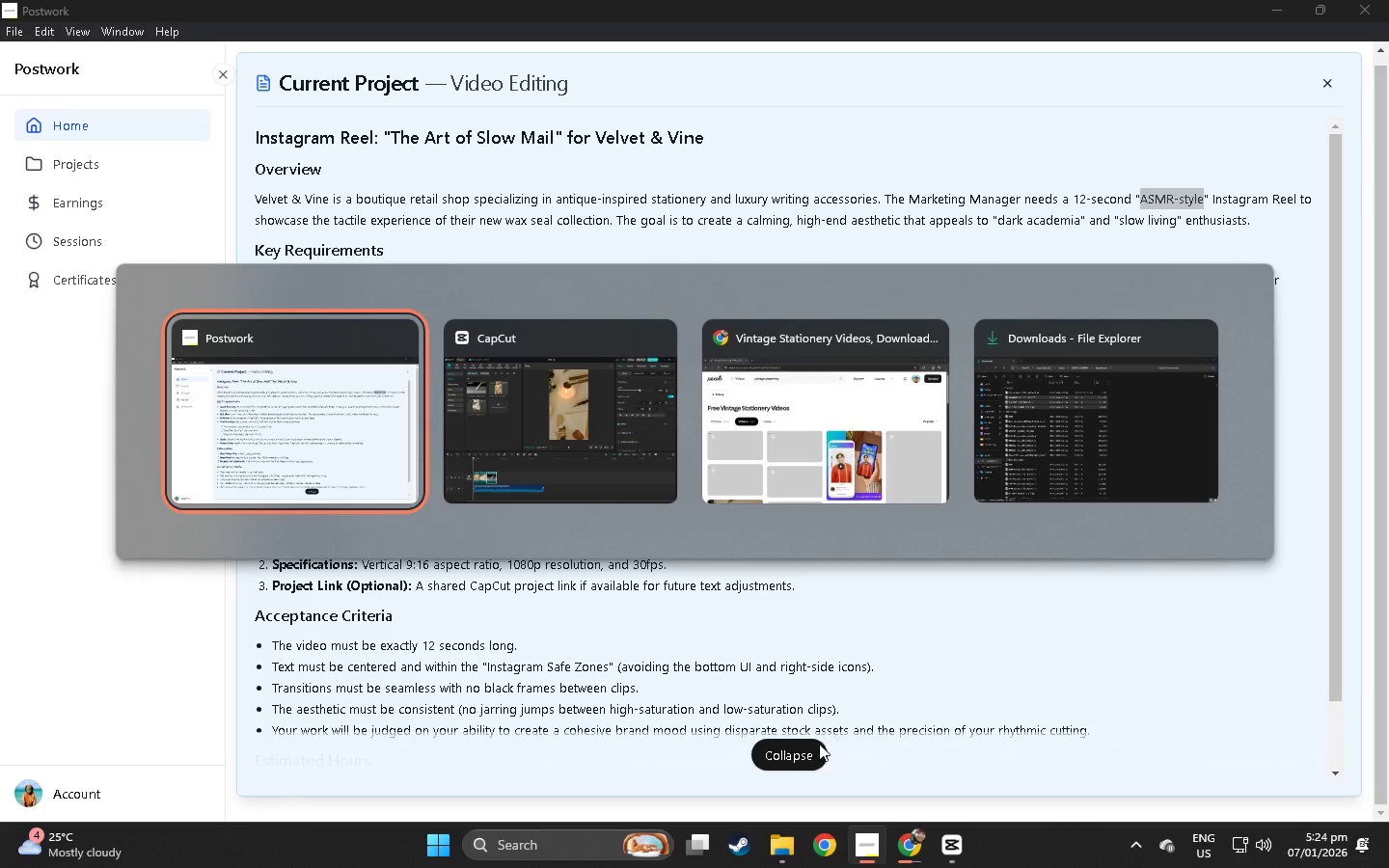 
left_click([810, 754])
 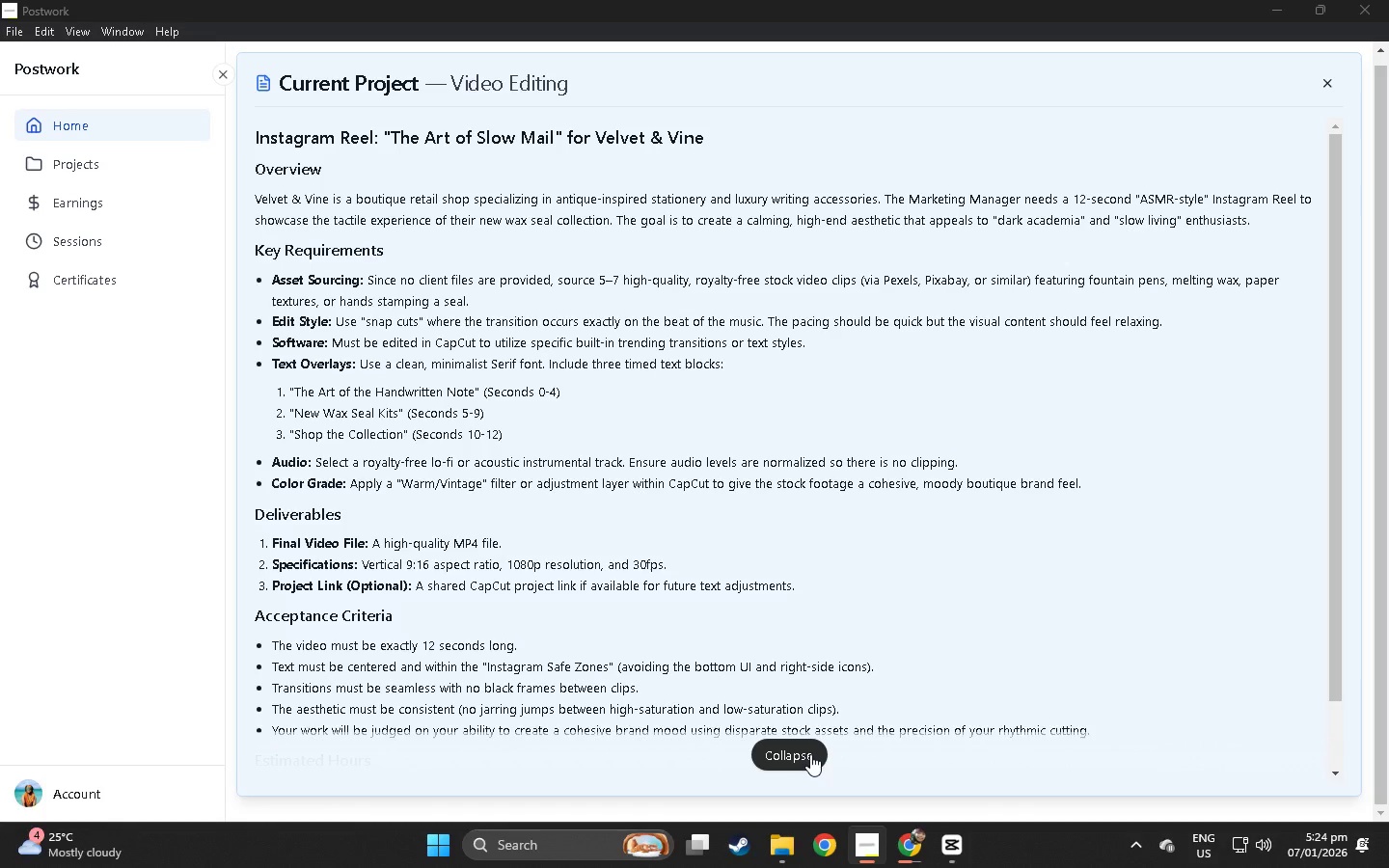 
left_click([810, 754])